 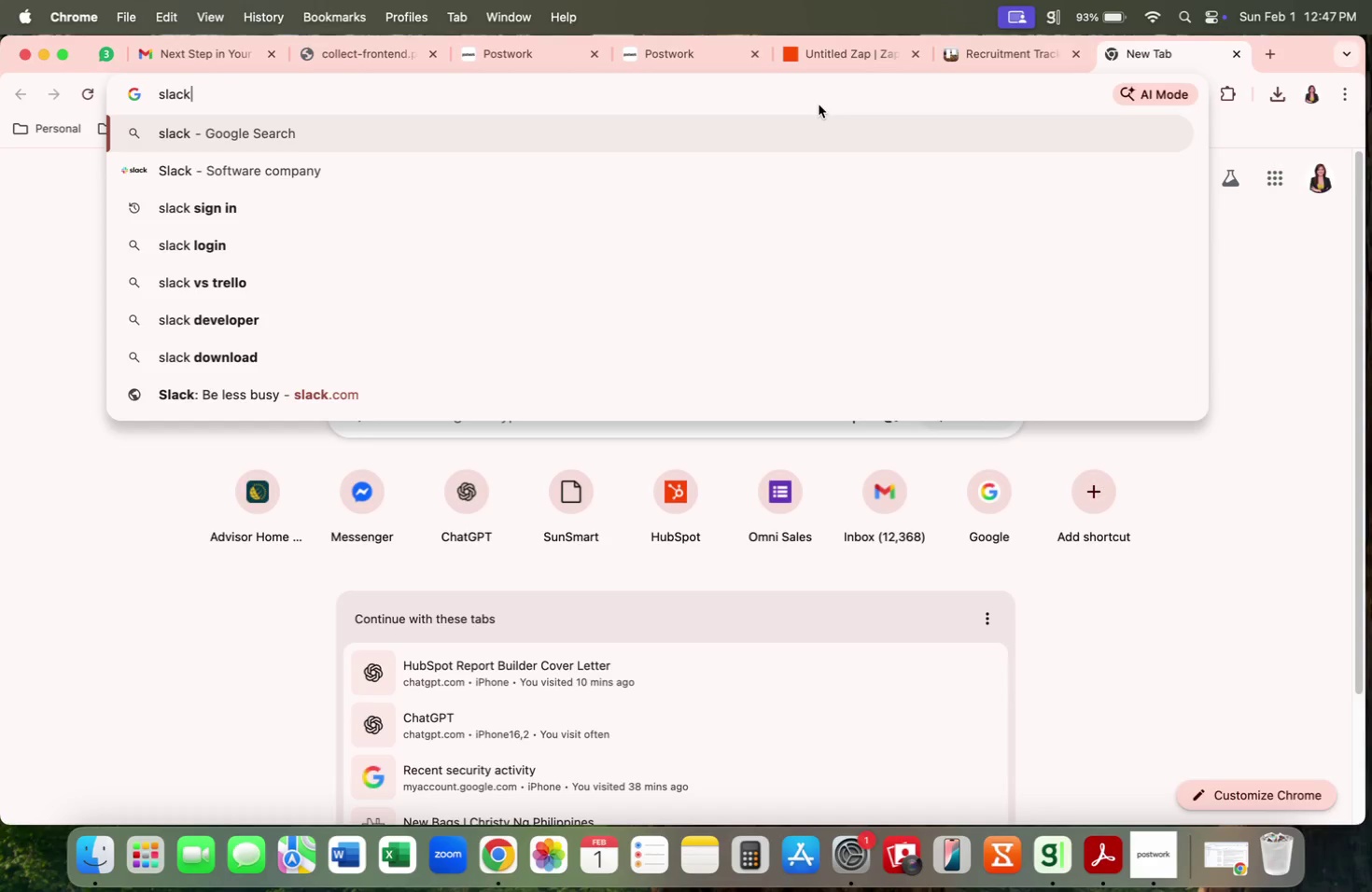 
left_click([783, 125])
 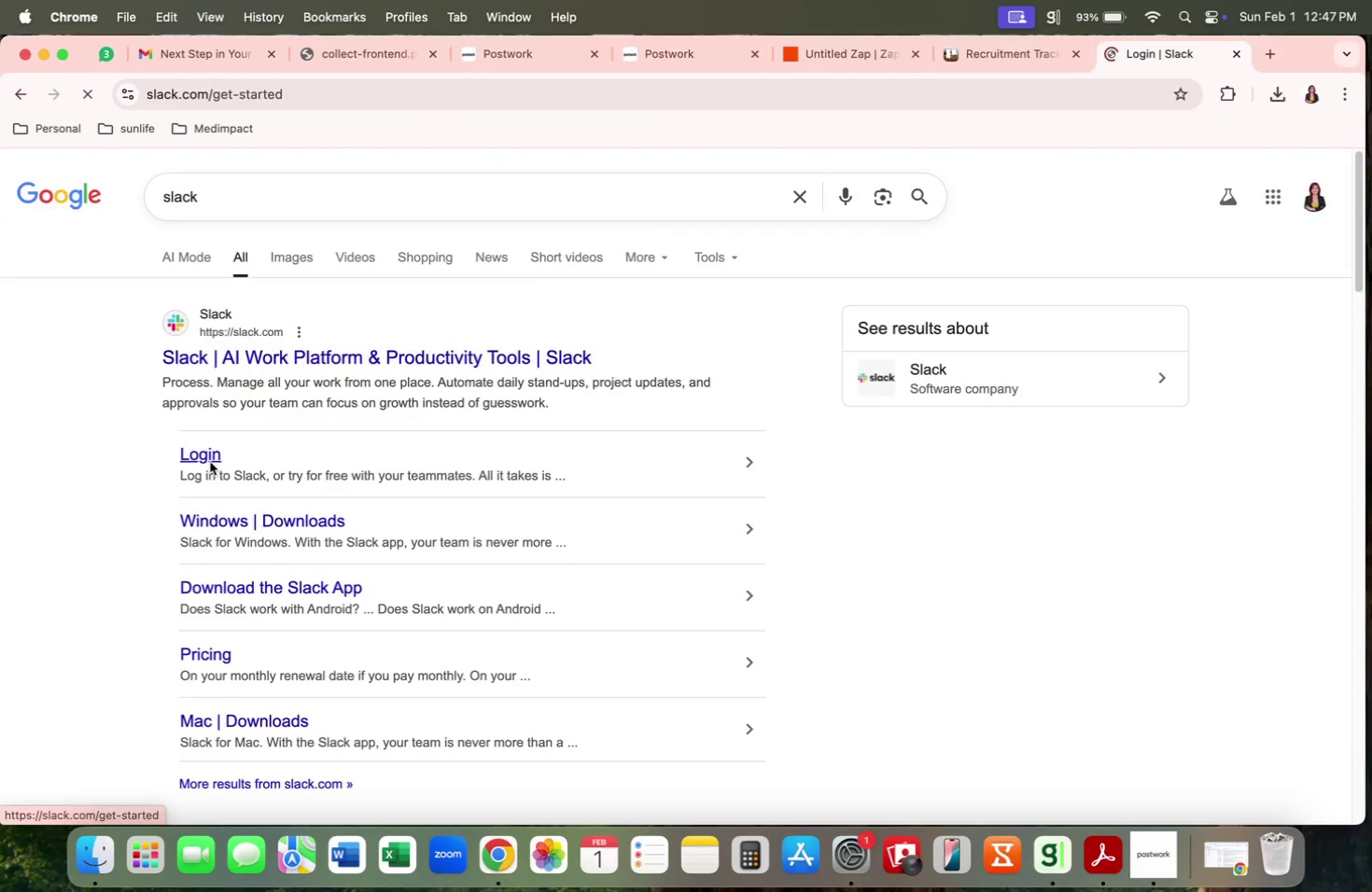 
wait(5.41)
 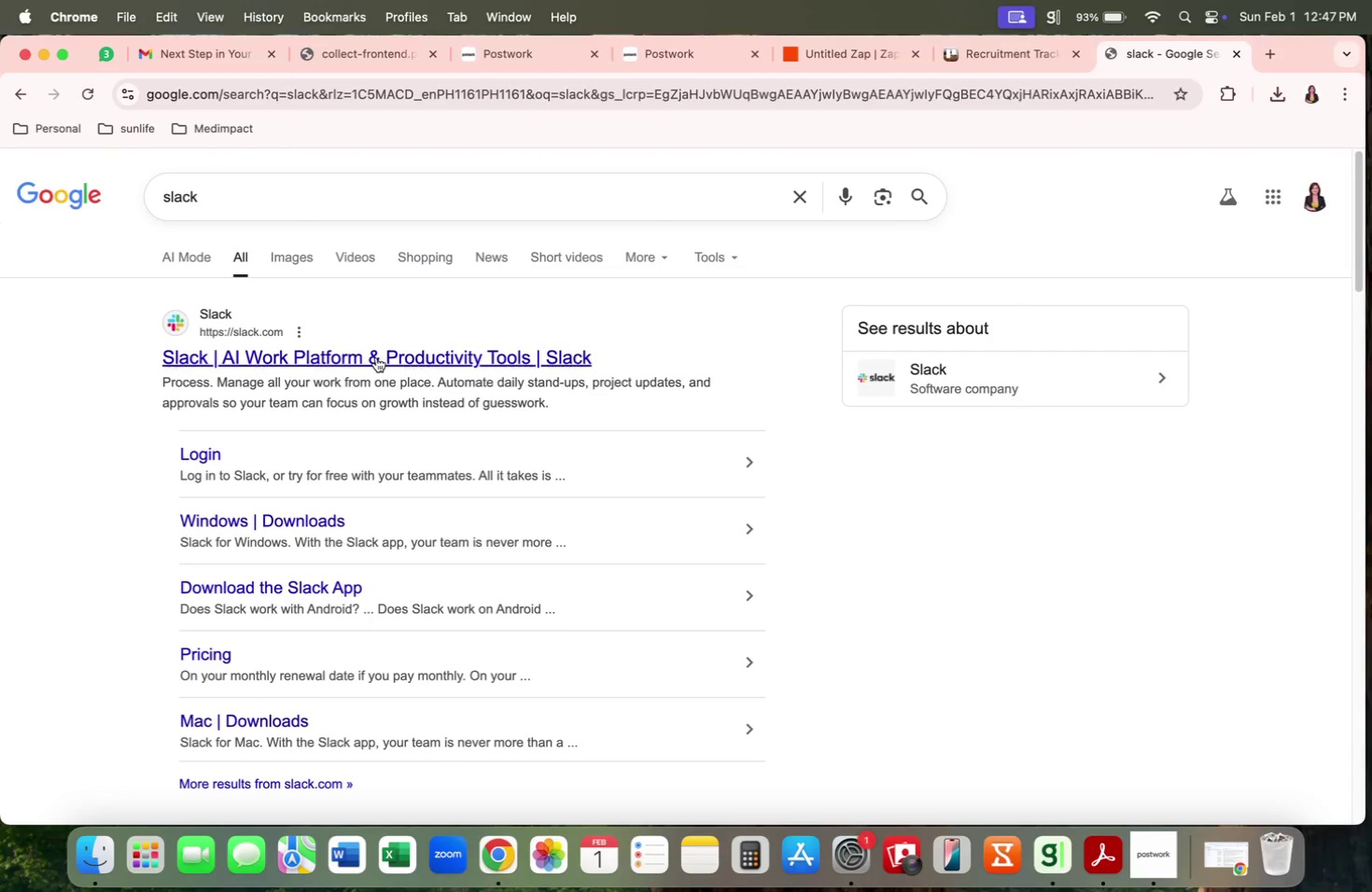 
left_click([577, 555])
 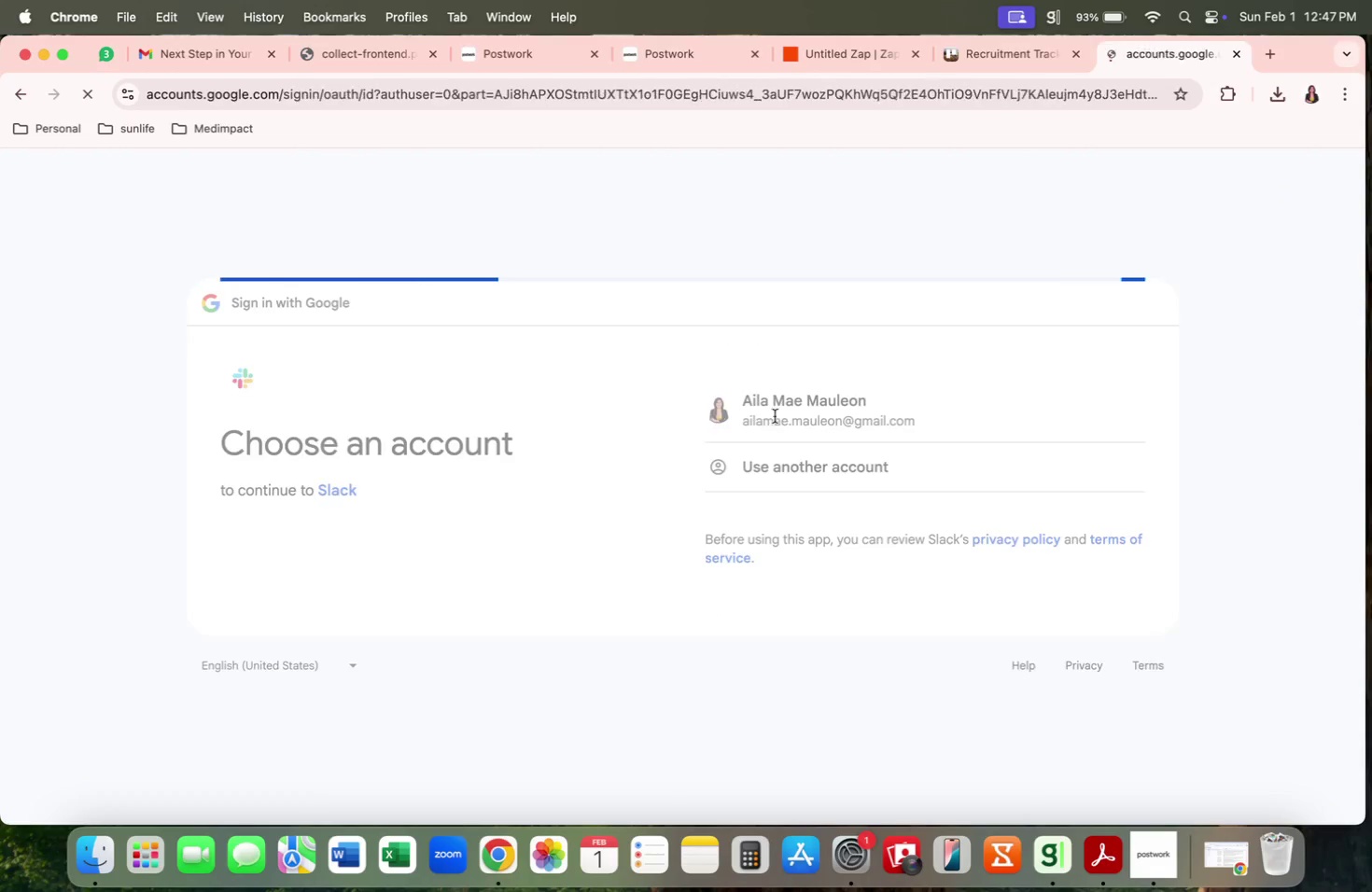 
left_click([1021, 631])
 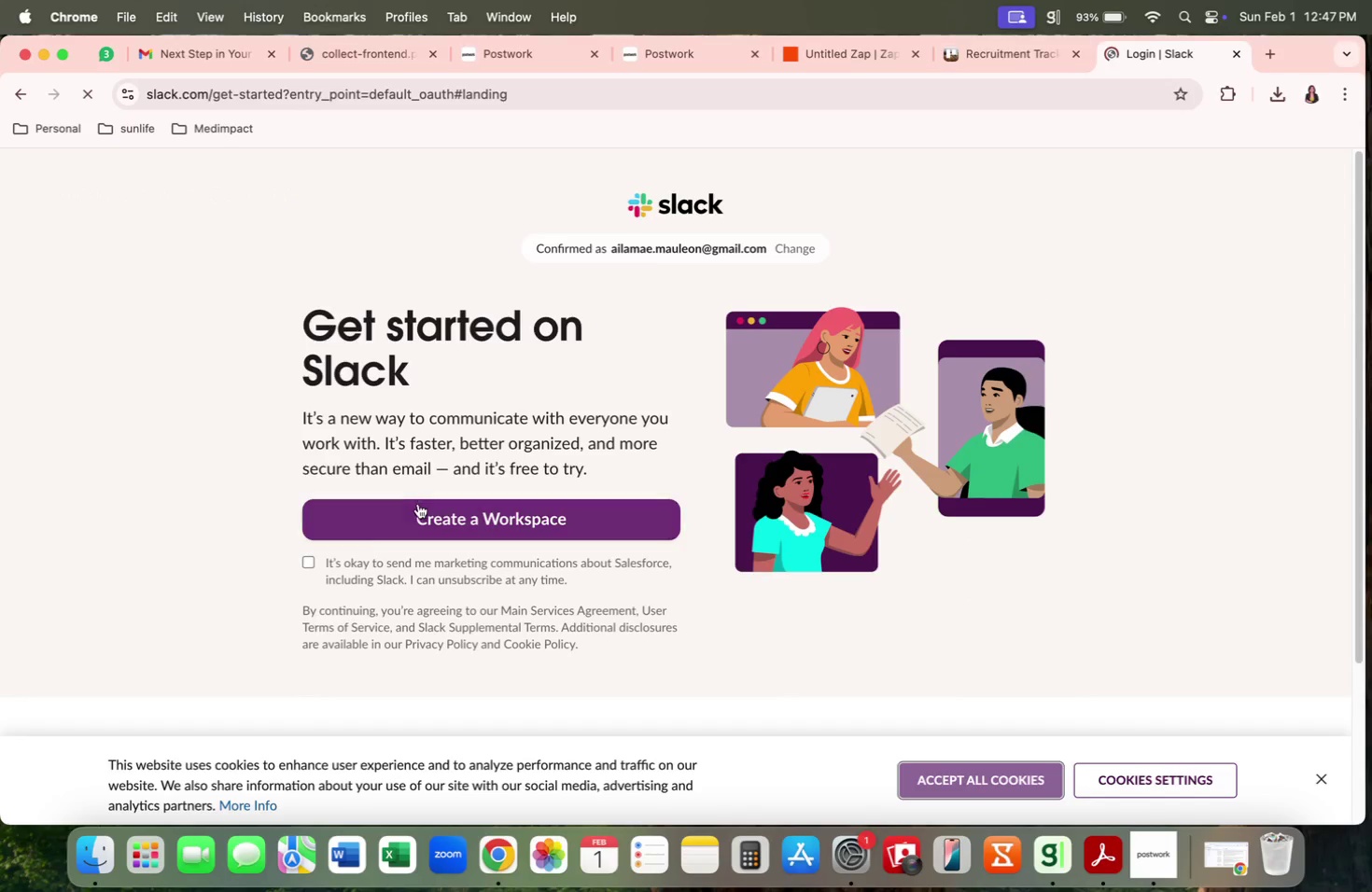 
scroll: coordinate [633, 544], scroll_direction: down, amount: 44.0
 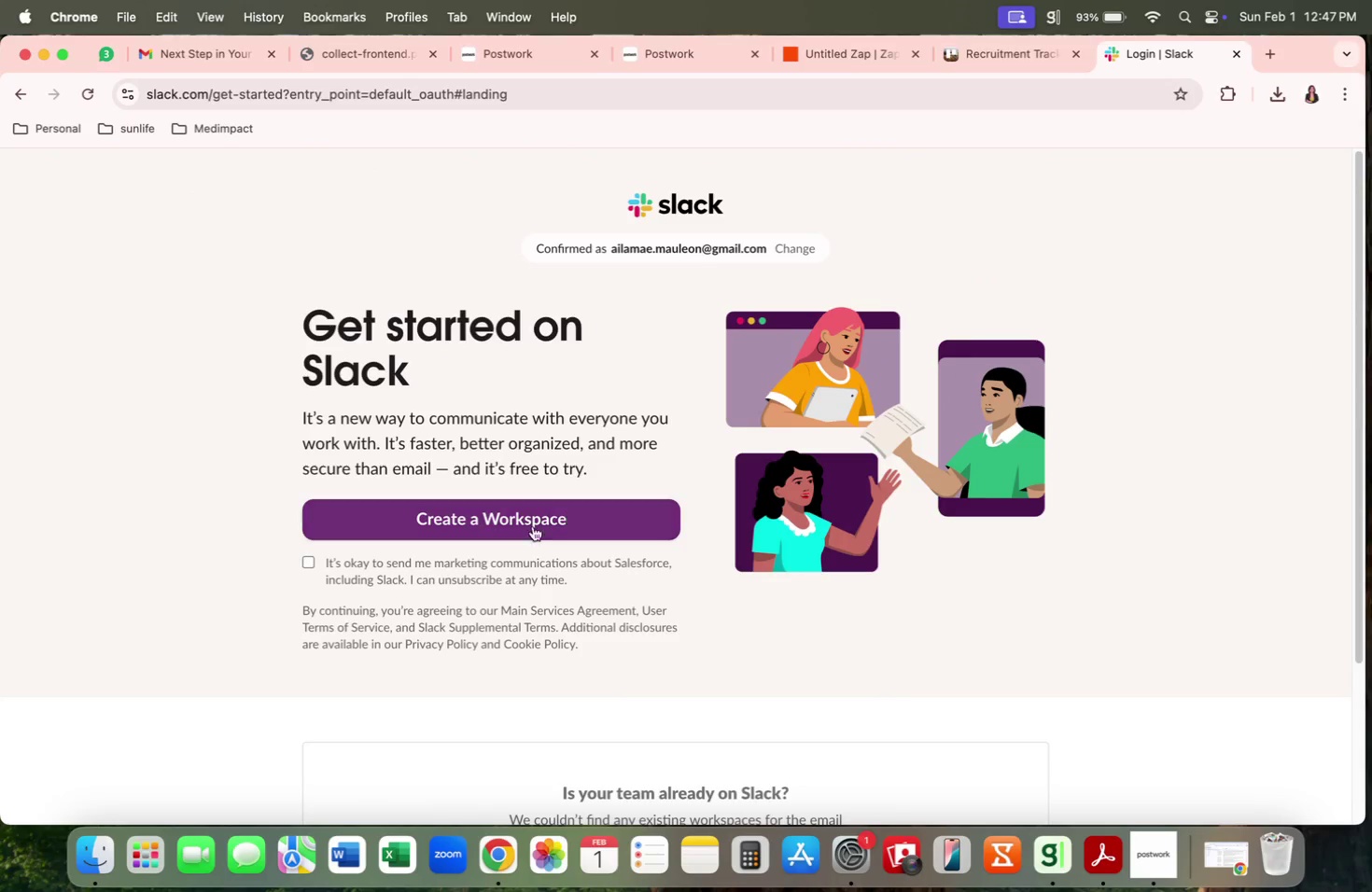 
left_click([515, 539])
 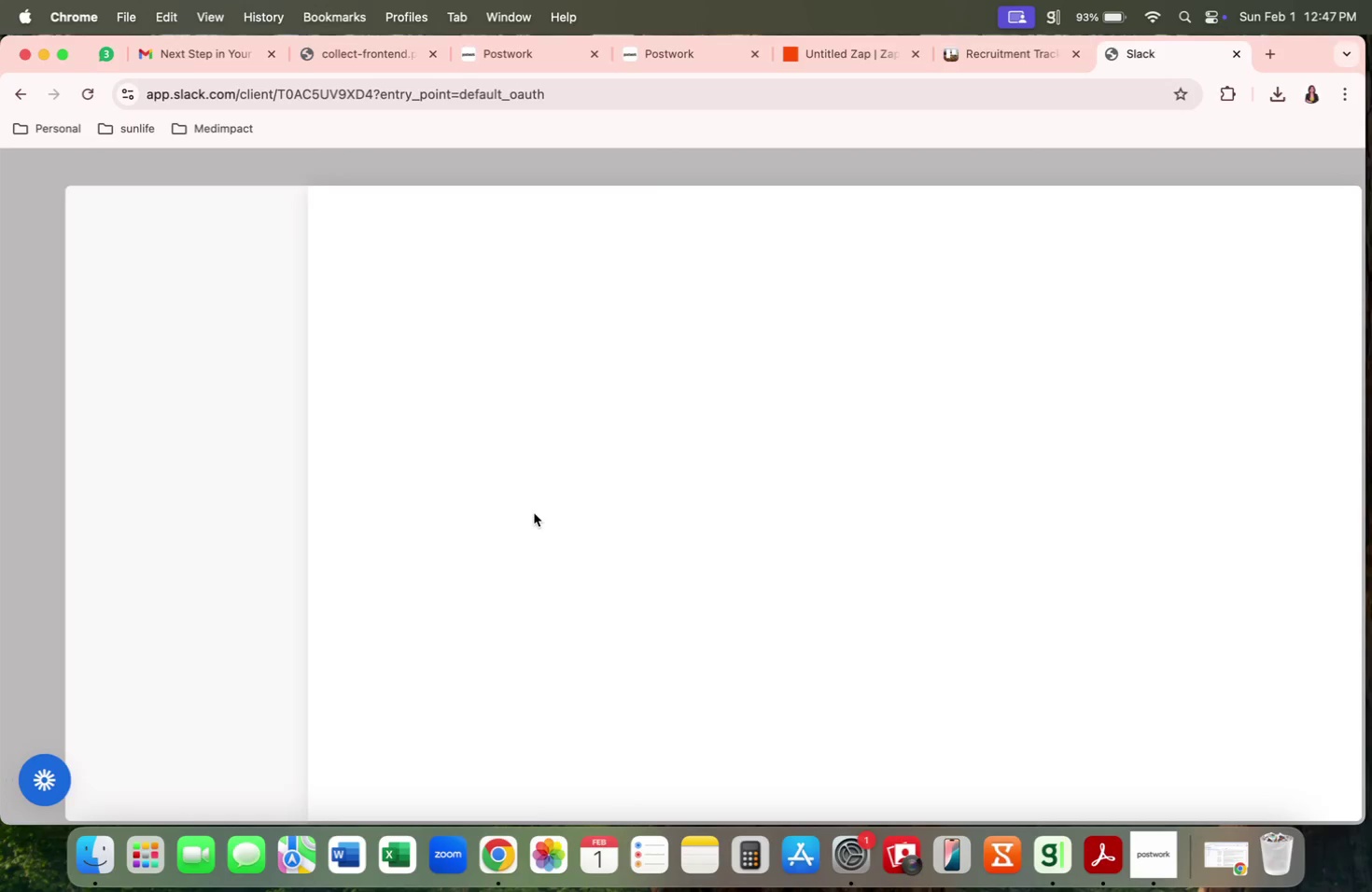 
wait(8.82)
 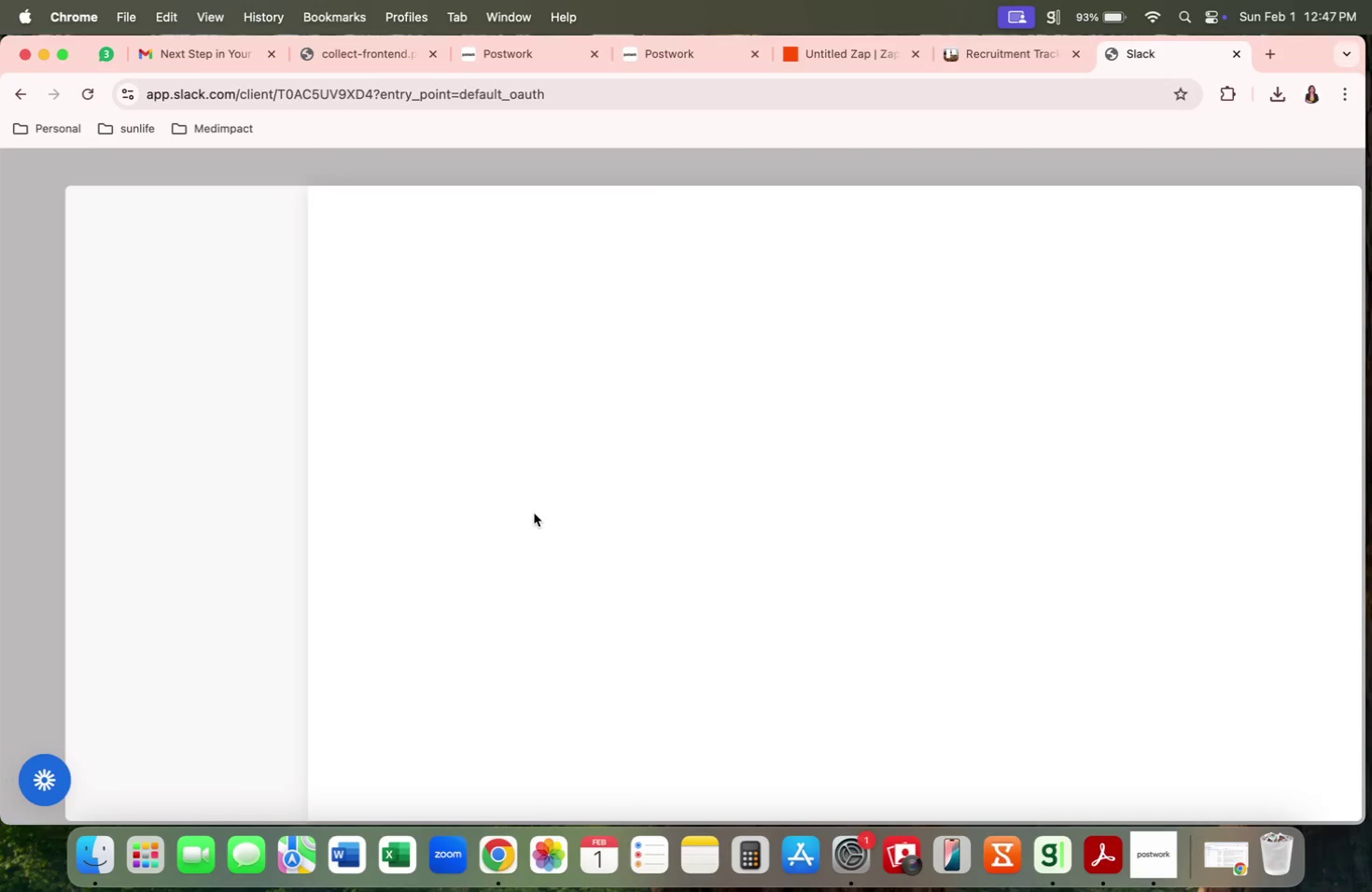 
type(Aila's Workspace)
 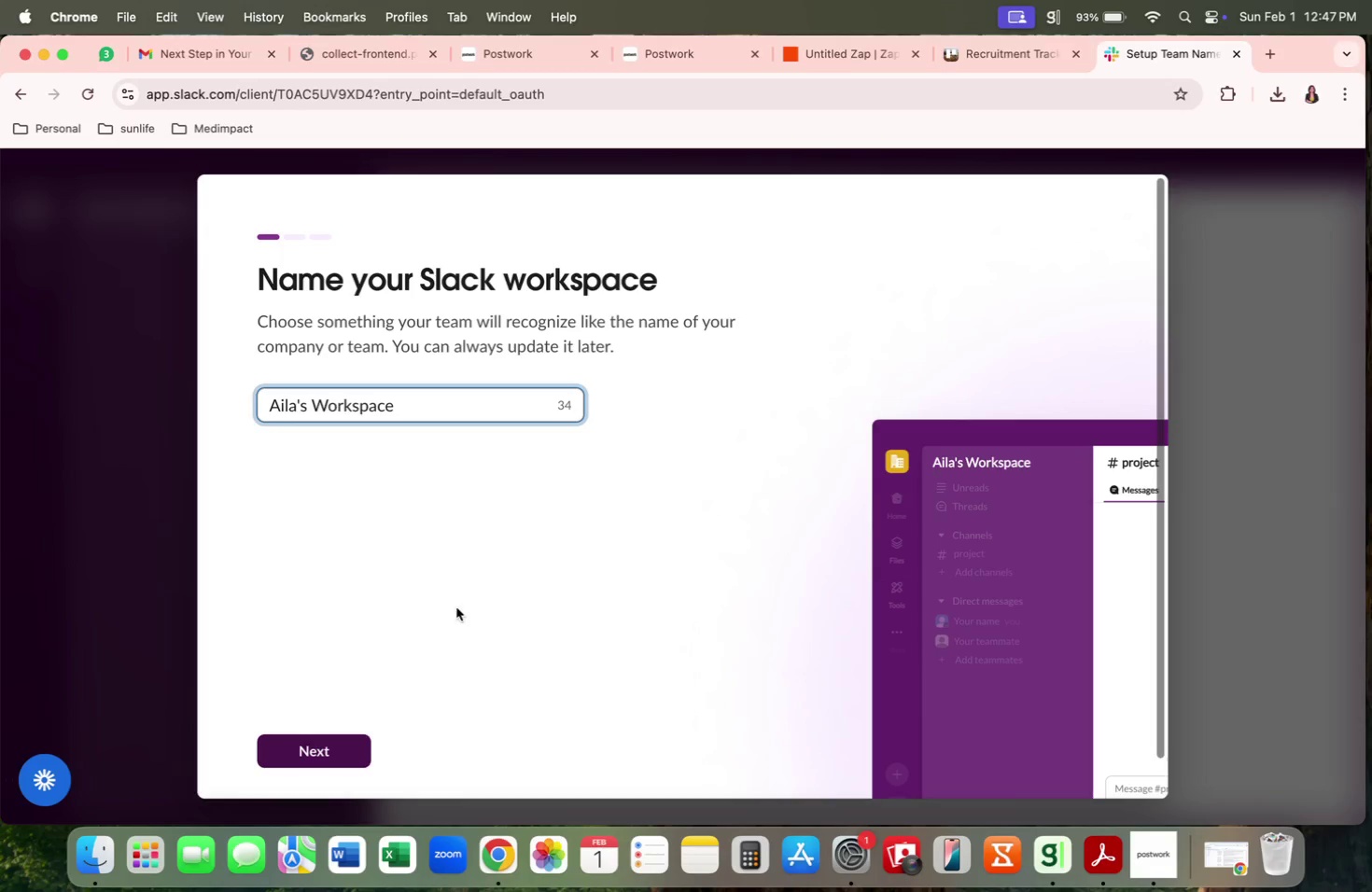 
mouse_move([375, 726])
 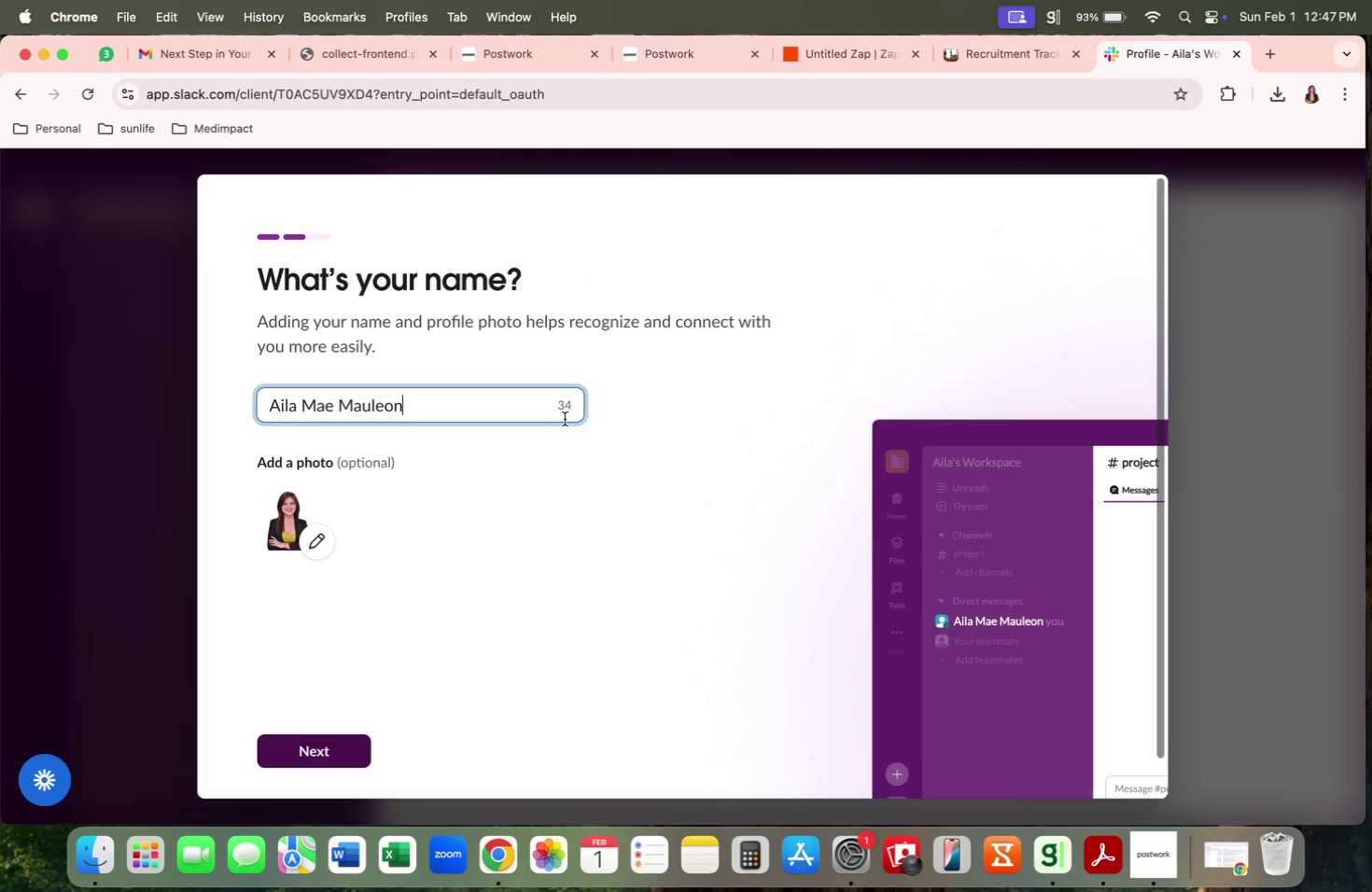 
left_click([336, 746])
 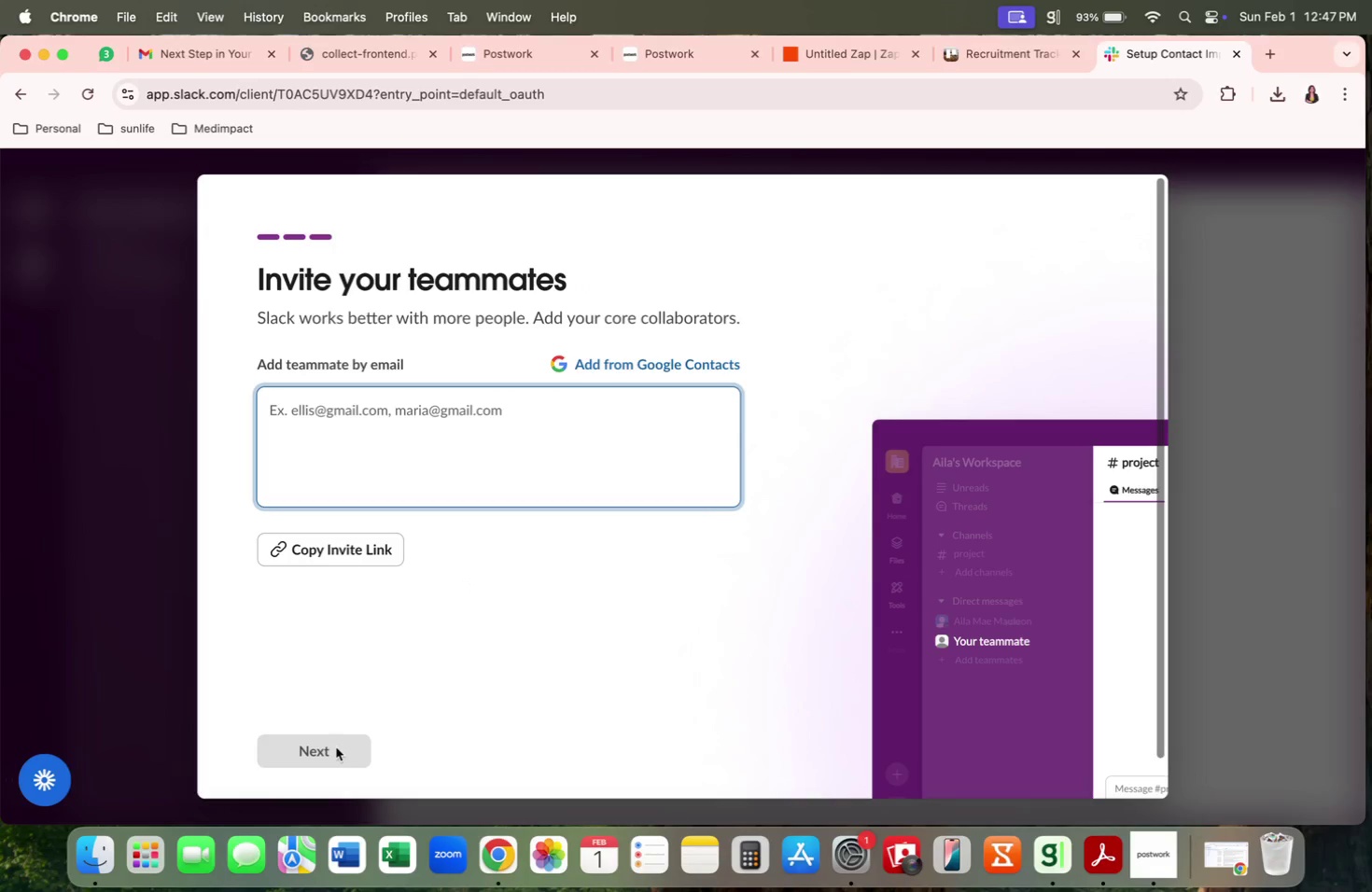 
scroll: coordinate [876, 676], scroll_direction: down, amount: 55.0
 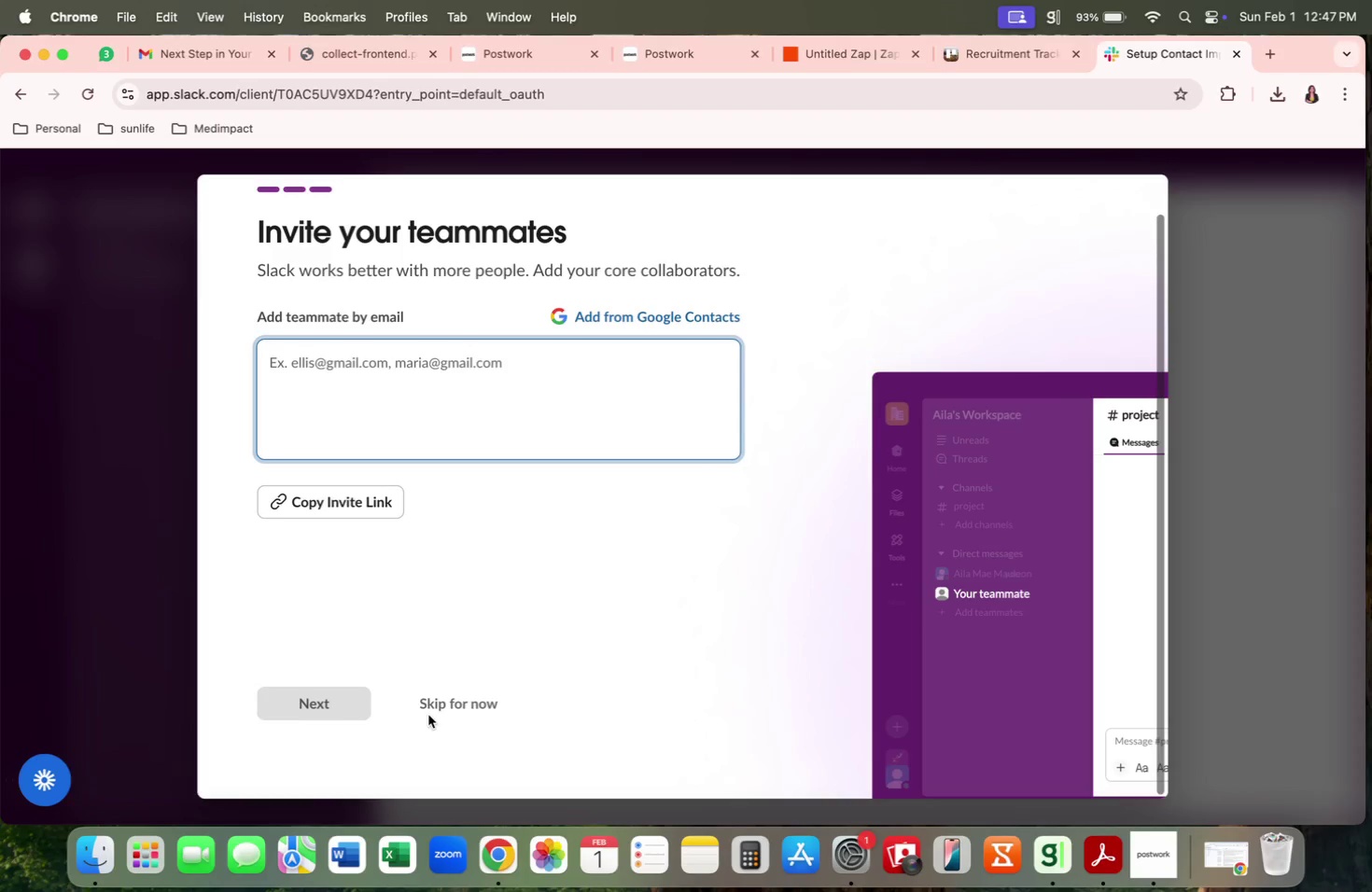 
left_click([455, 707])